 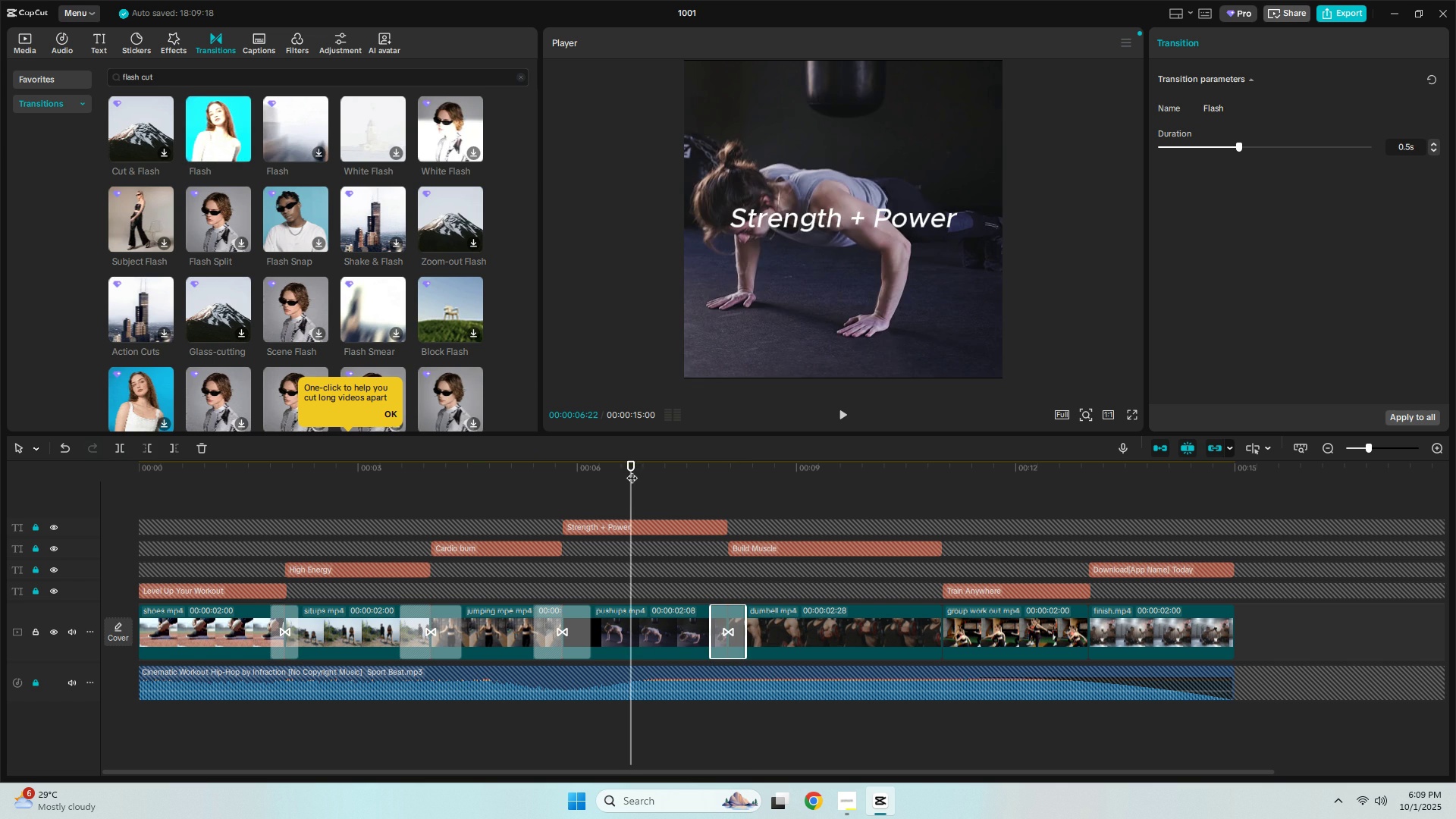 
key(Space)
 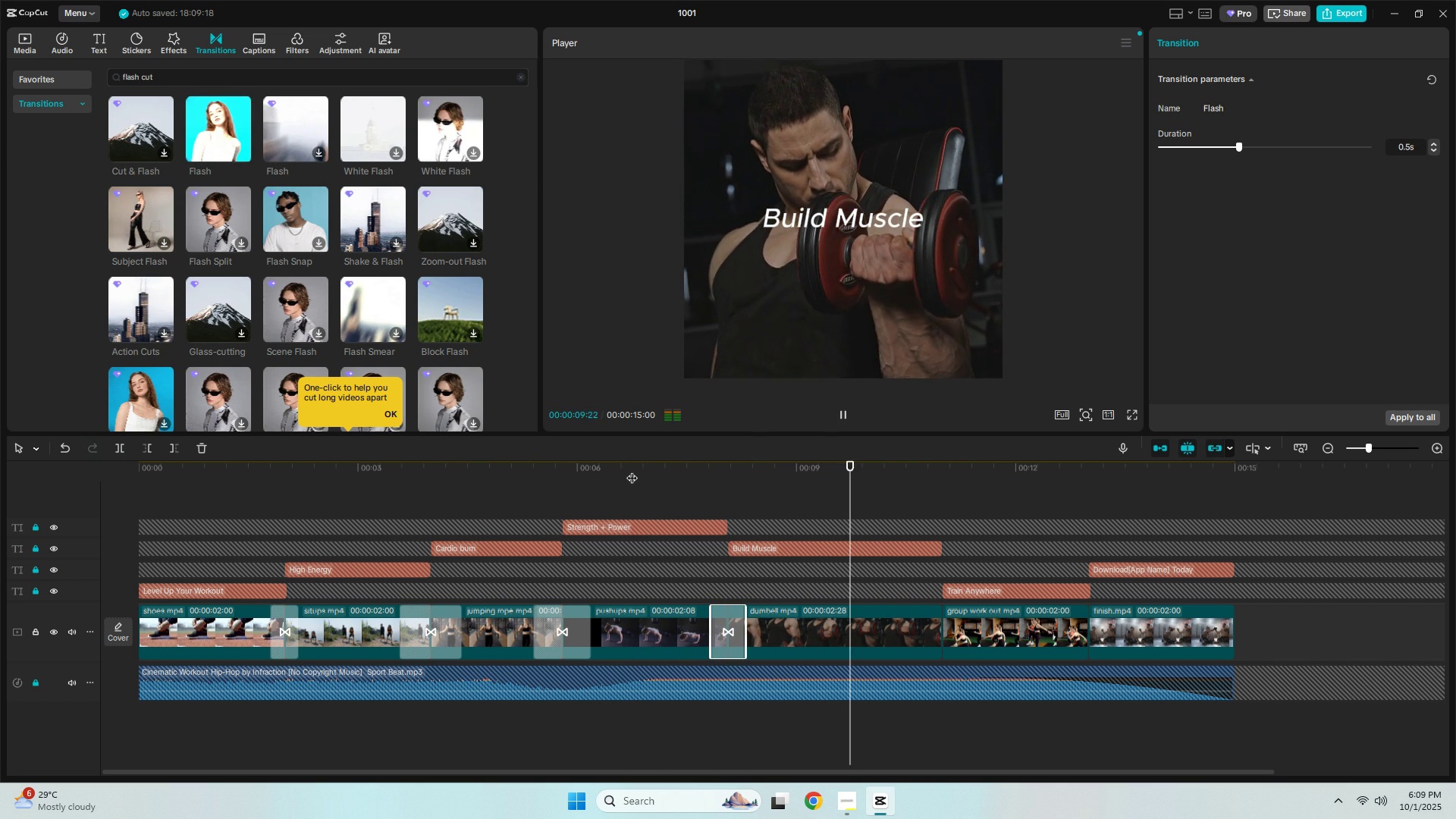 
key(Space)
 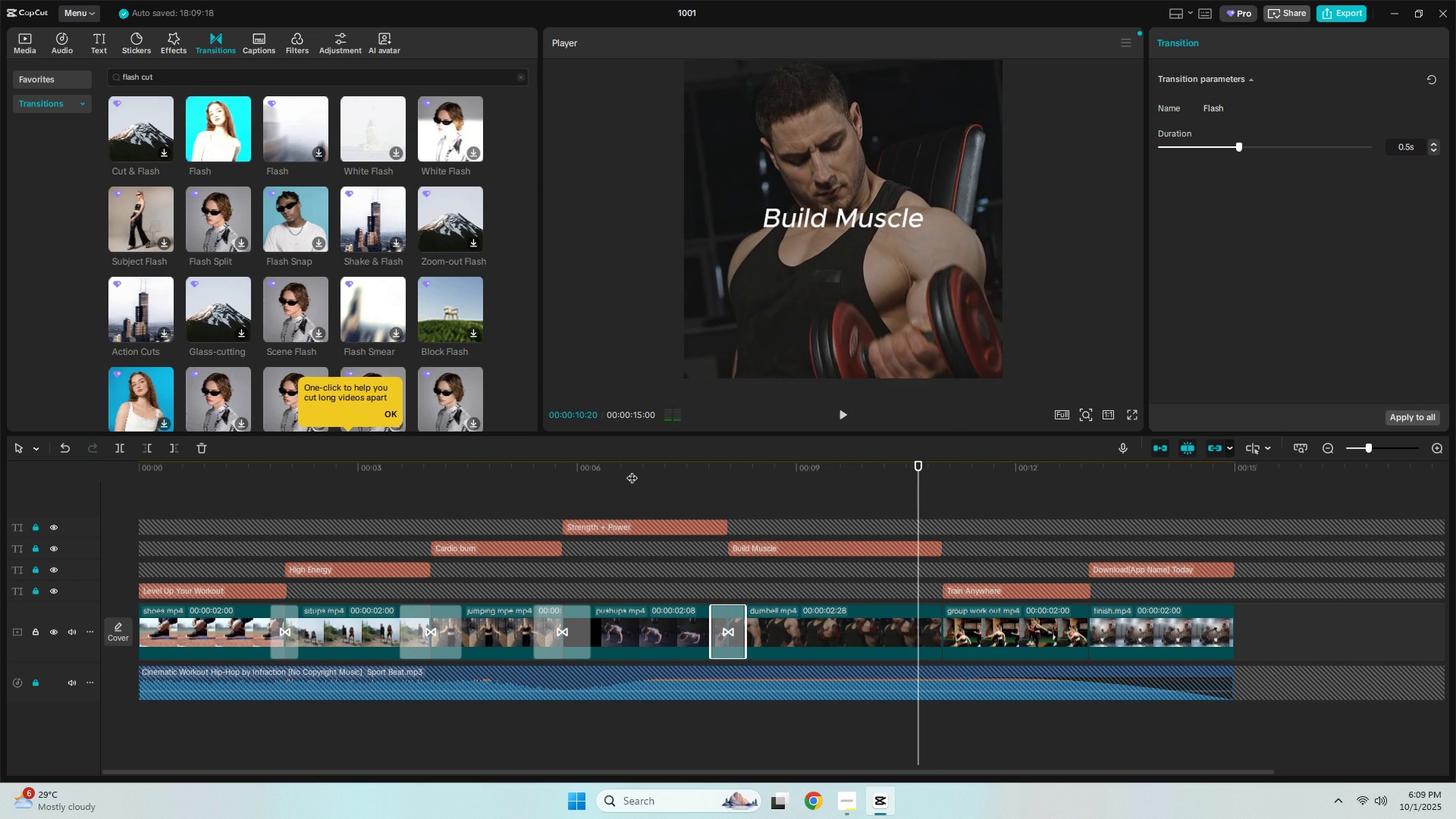 
key(Space)
 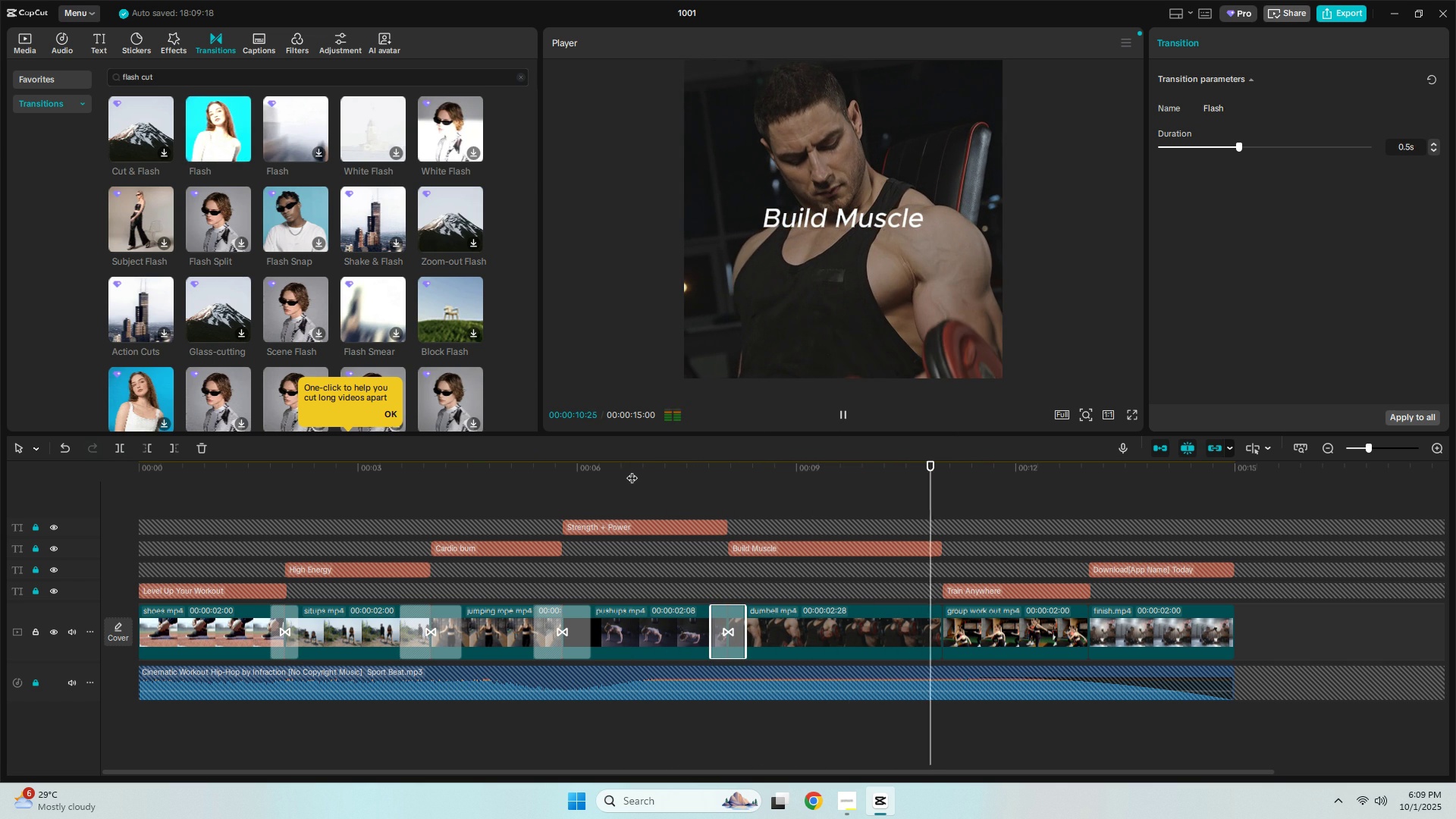 
key(Space)
 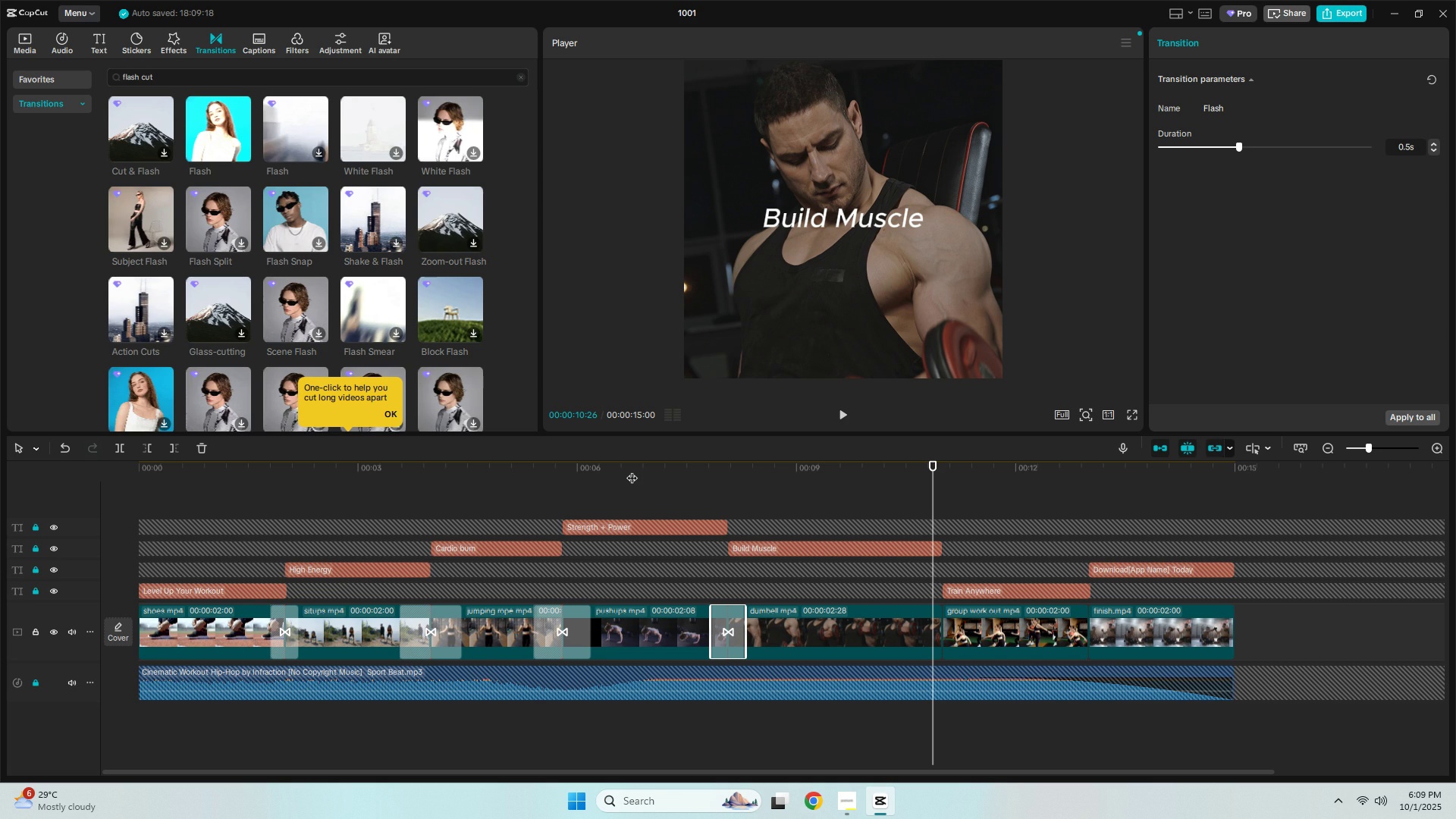 
wait(5.39)
 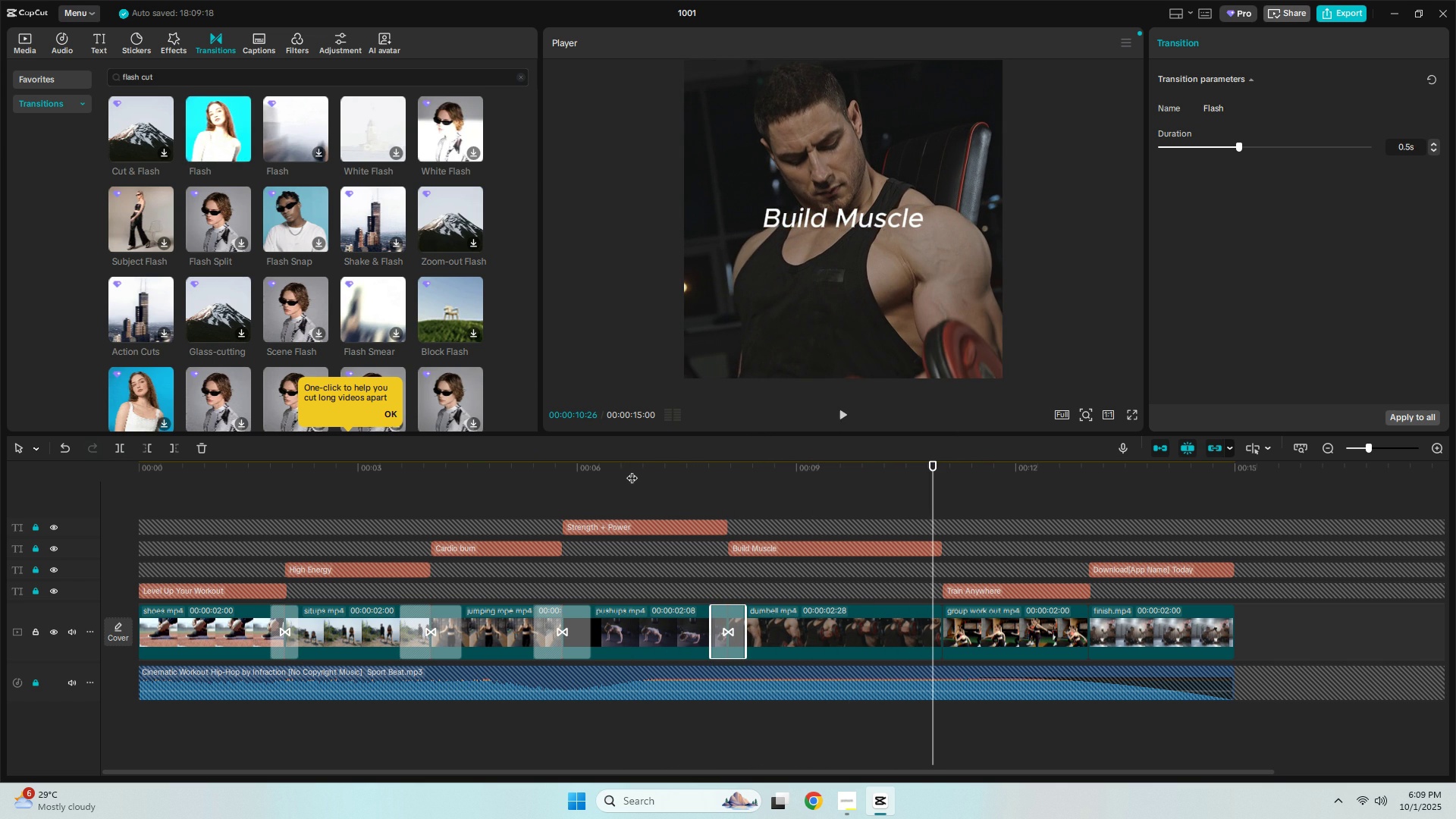 
double_click([261, 71])
 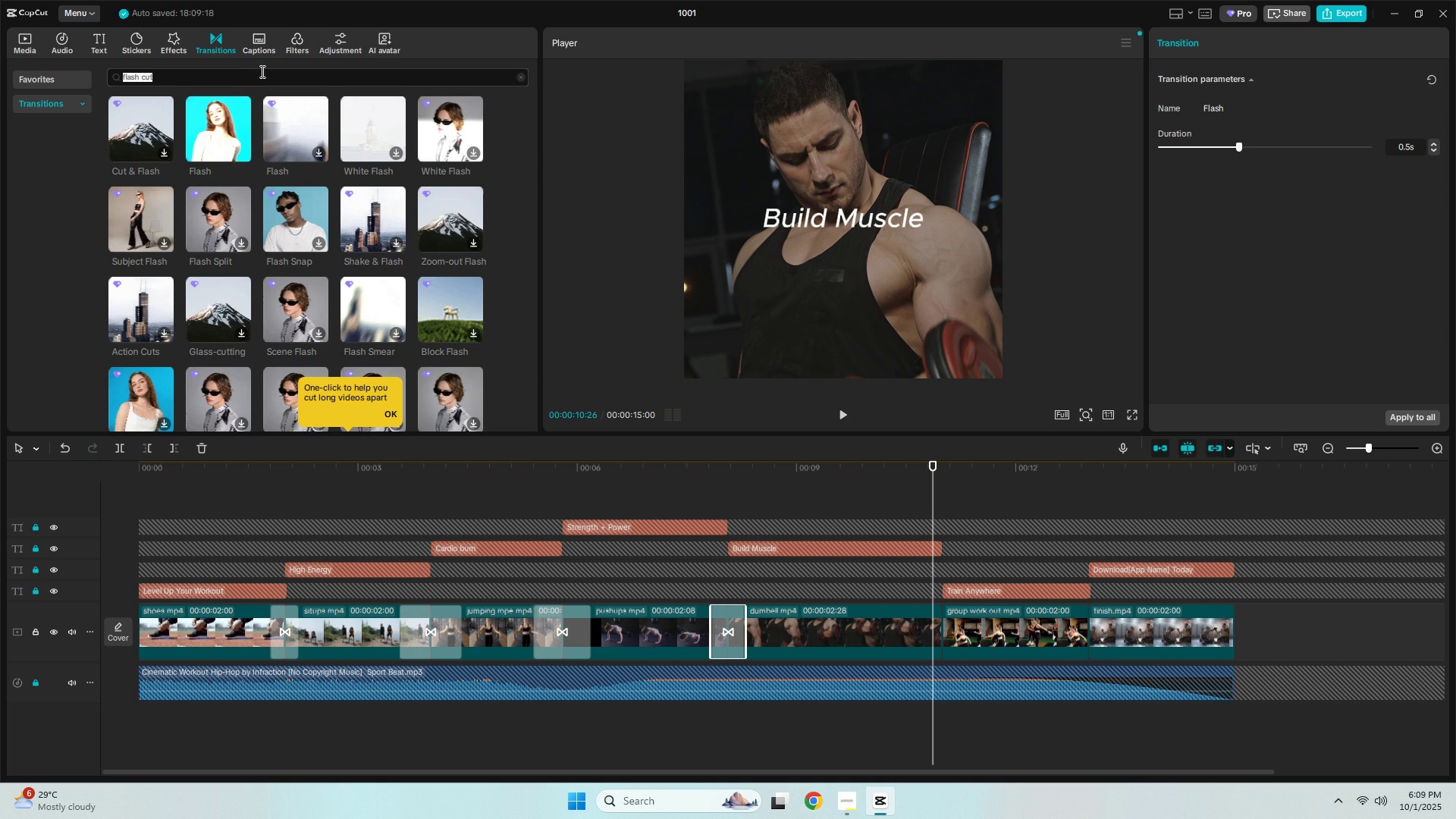 
triple_click([261, 71])
 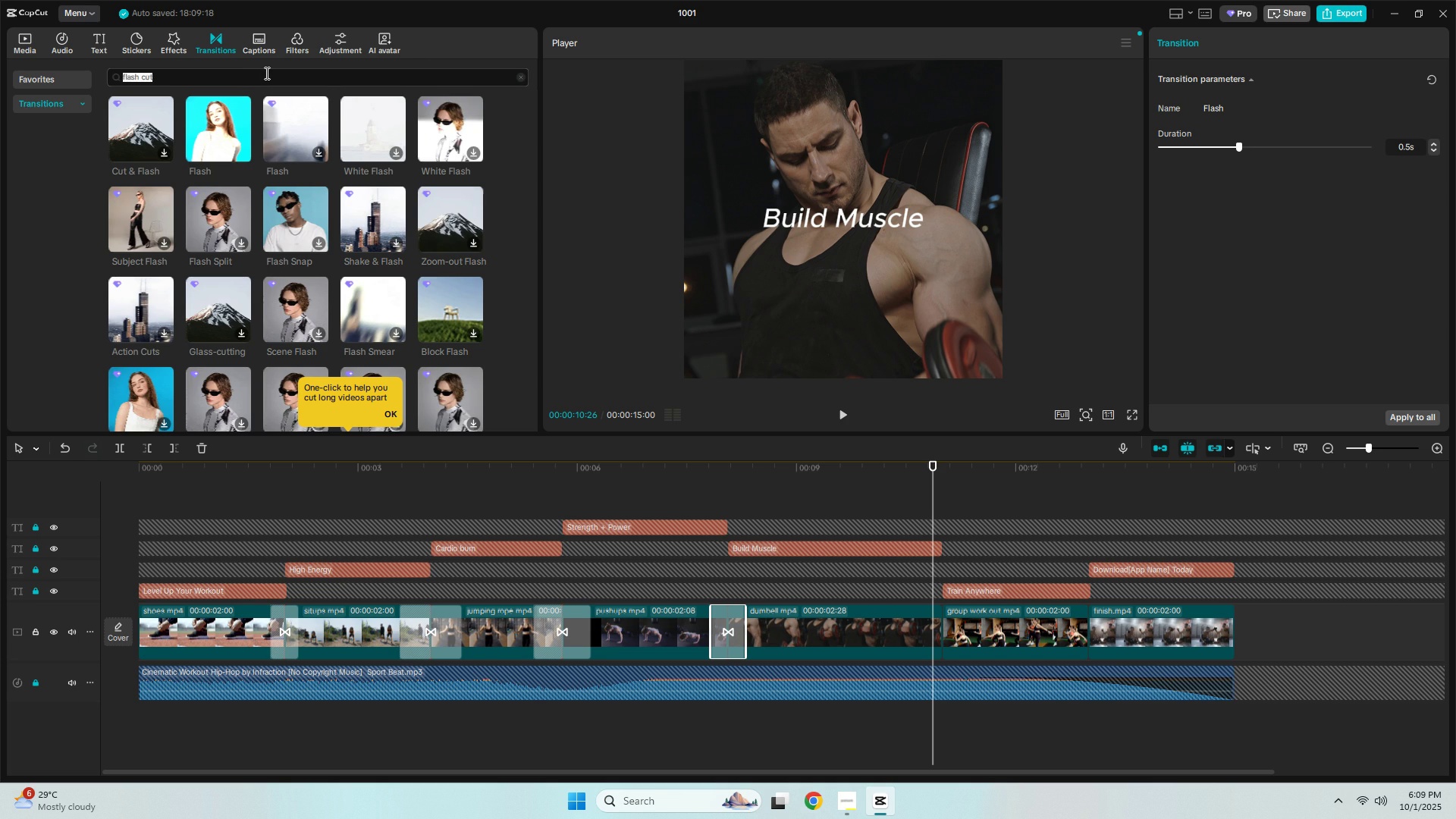 
type(split scre)
 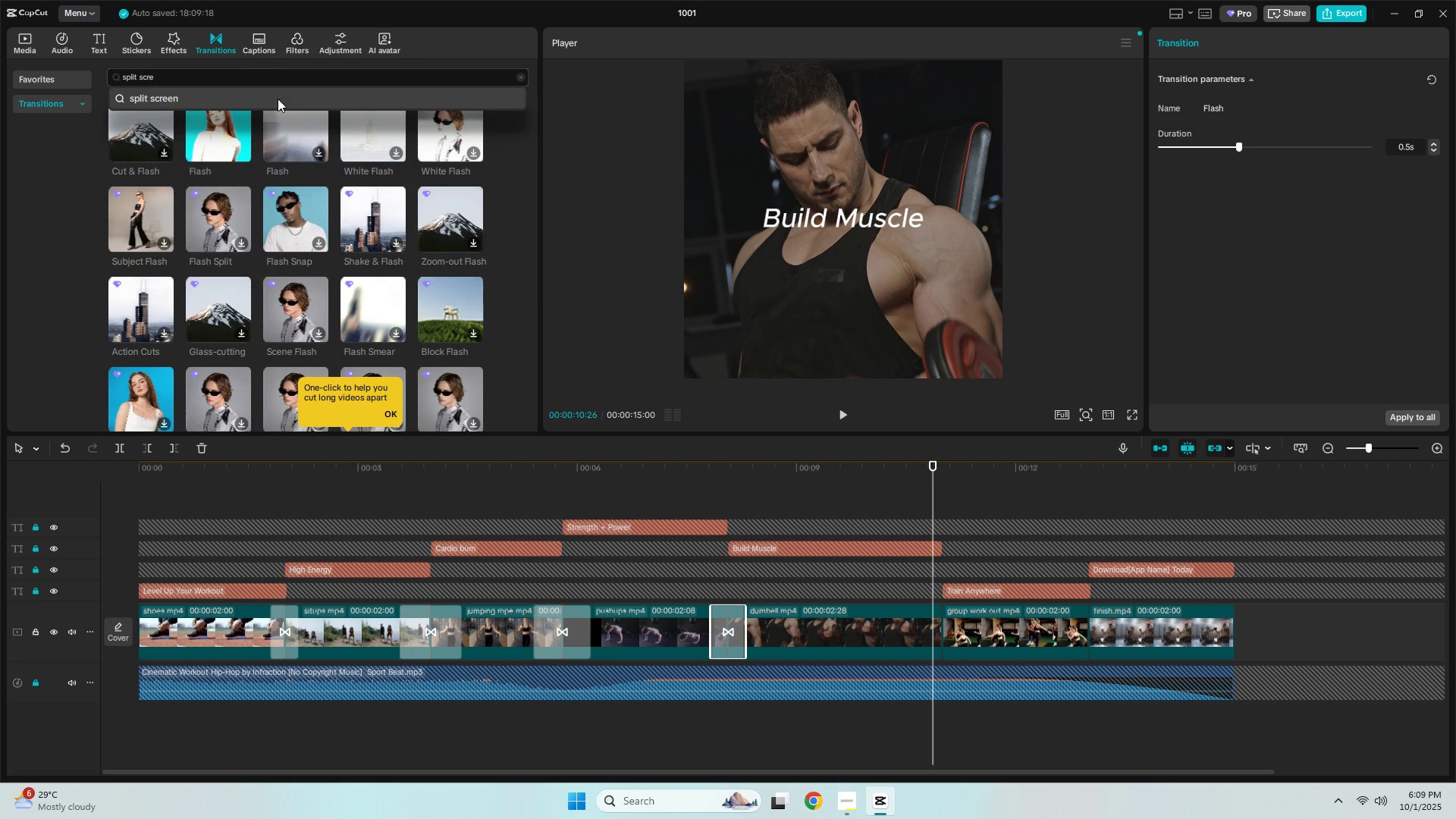 
left_click([277, 99])
 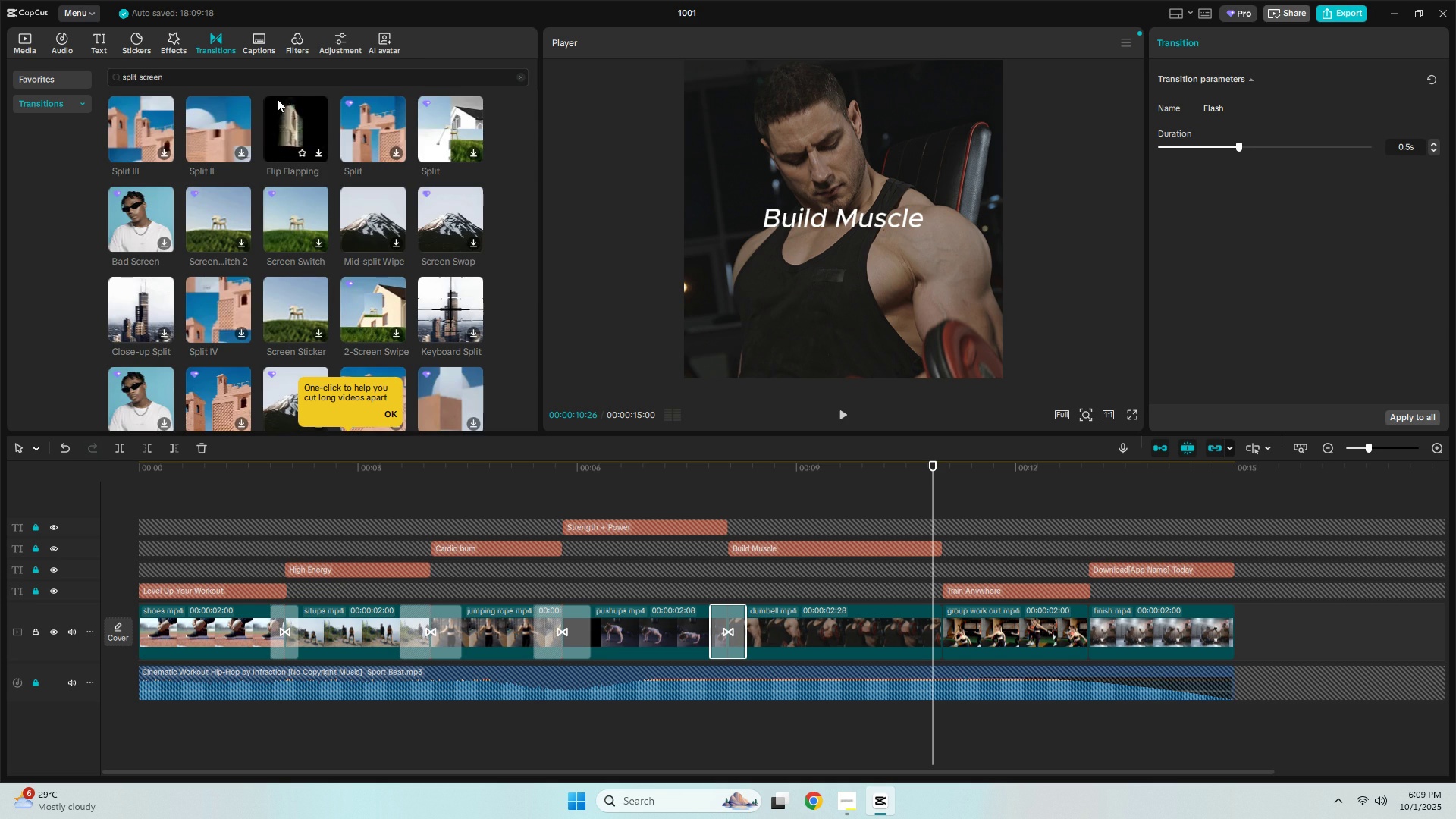 
mouse_move([389, 123])